 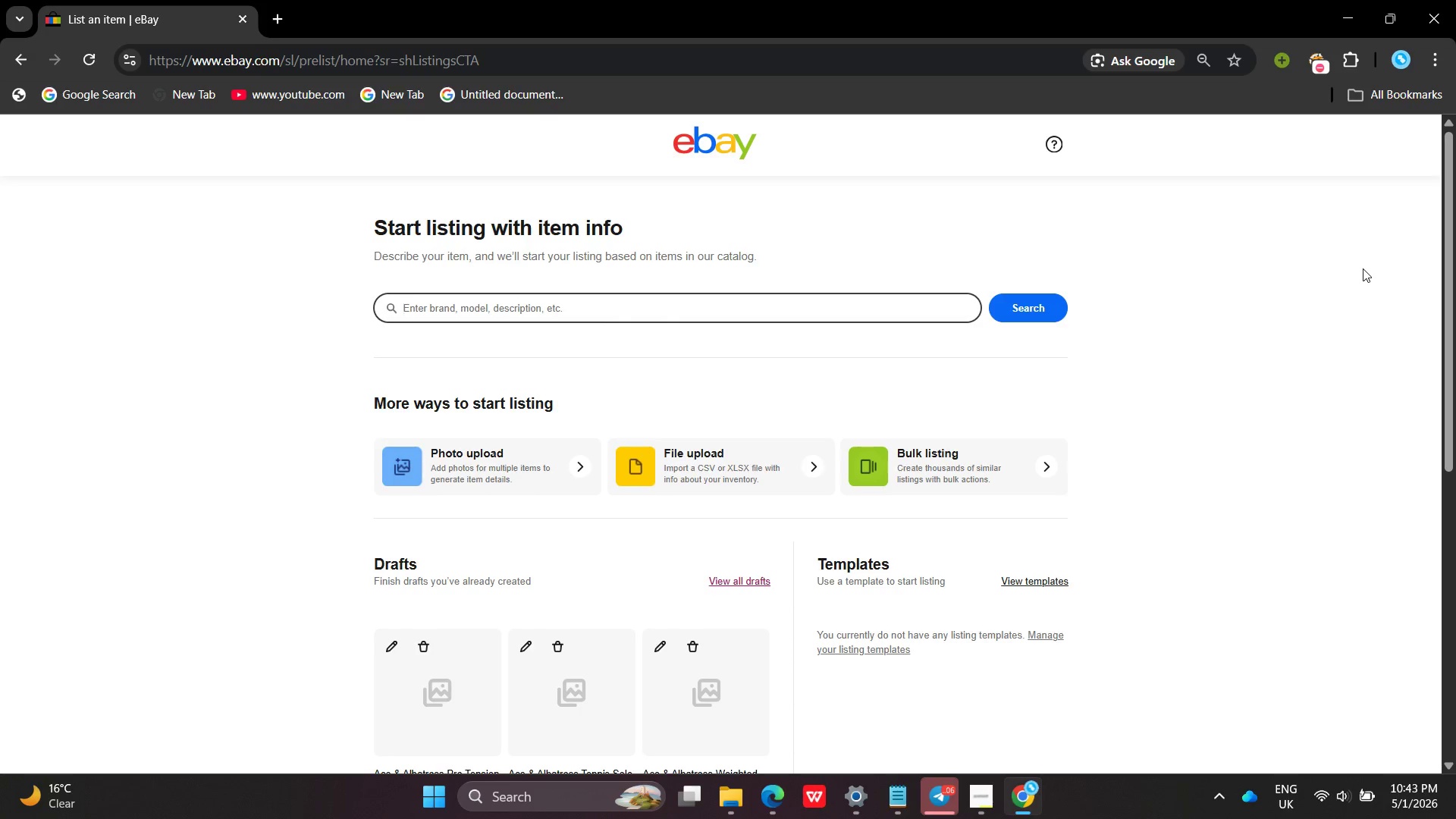 
mouse_move([1363, -4])
 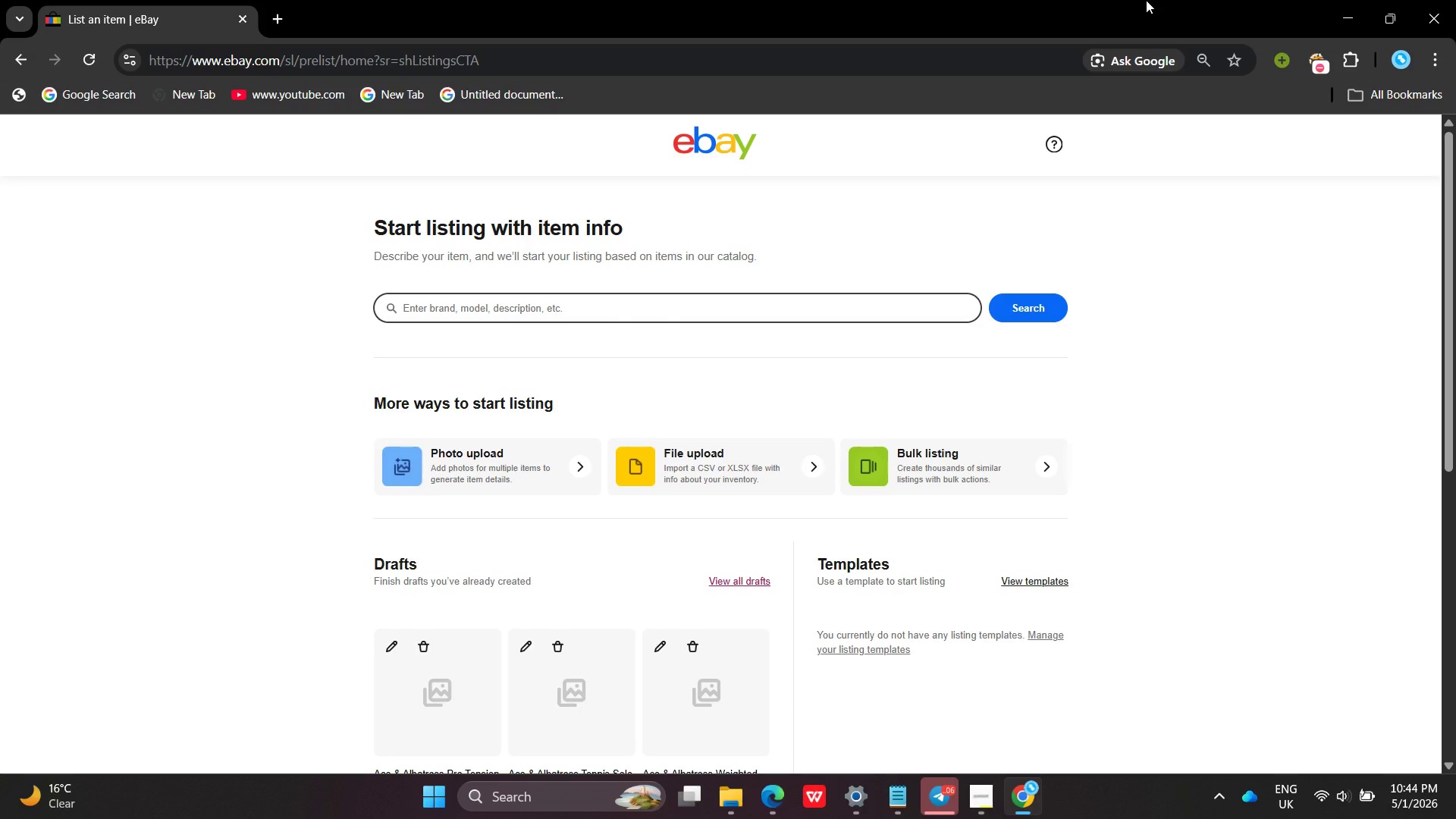 
wait(39.06)
 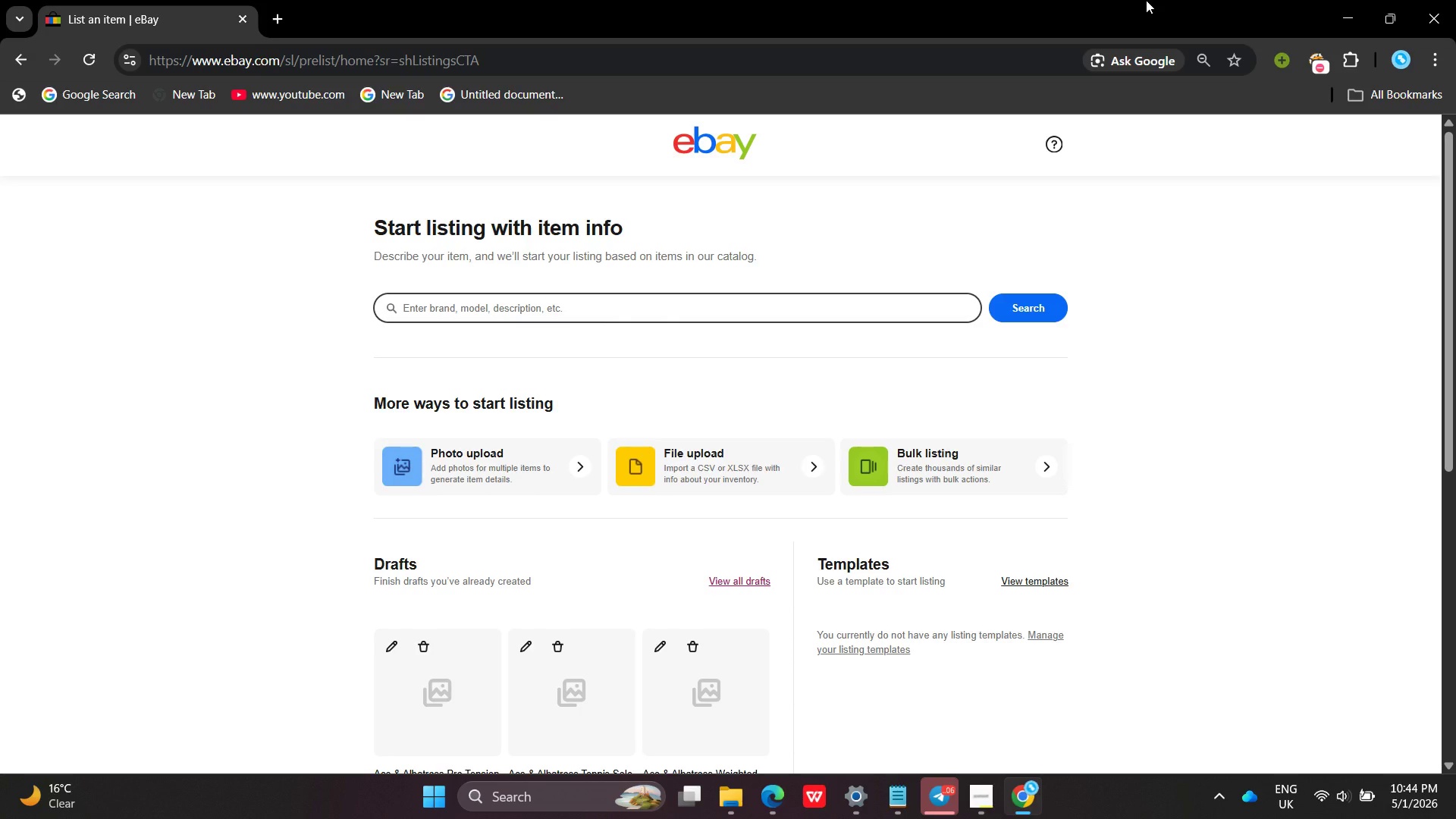 
type(a)
key(Backspace)
type(Ace & Albatoss pro Multi-Sport Trainning Net Heavy duyt )
key(Backspace)
key(Backspace)
key(Backspace)
key(Backspace)
key(Backspace)
type(Duty Backyard Practice cage )
key(Backspace)
key(Backspace)
key(Backspace)
key(Backspace)
key(Backspace)
type(Cage )
 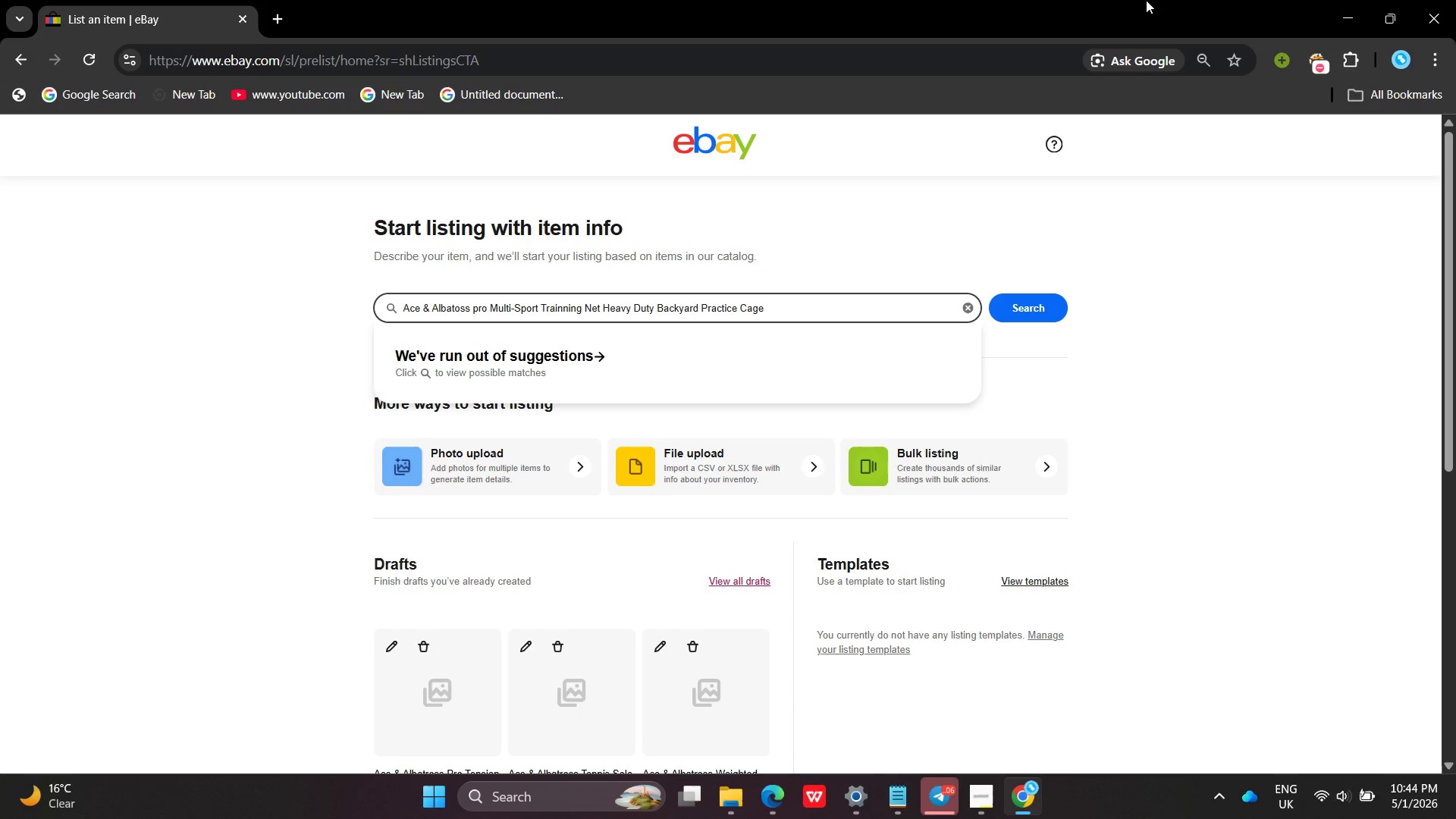 
left_click([1047, 306])
 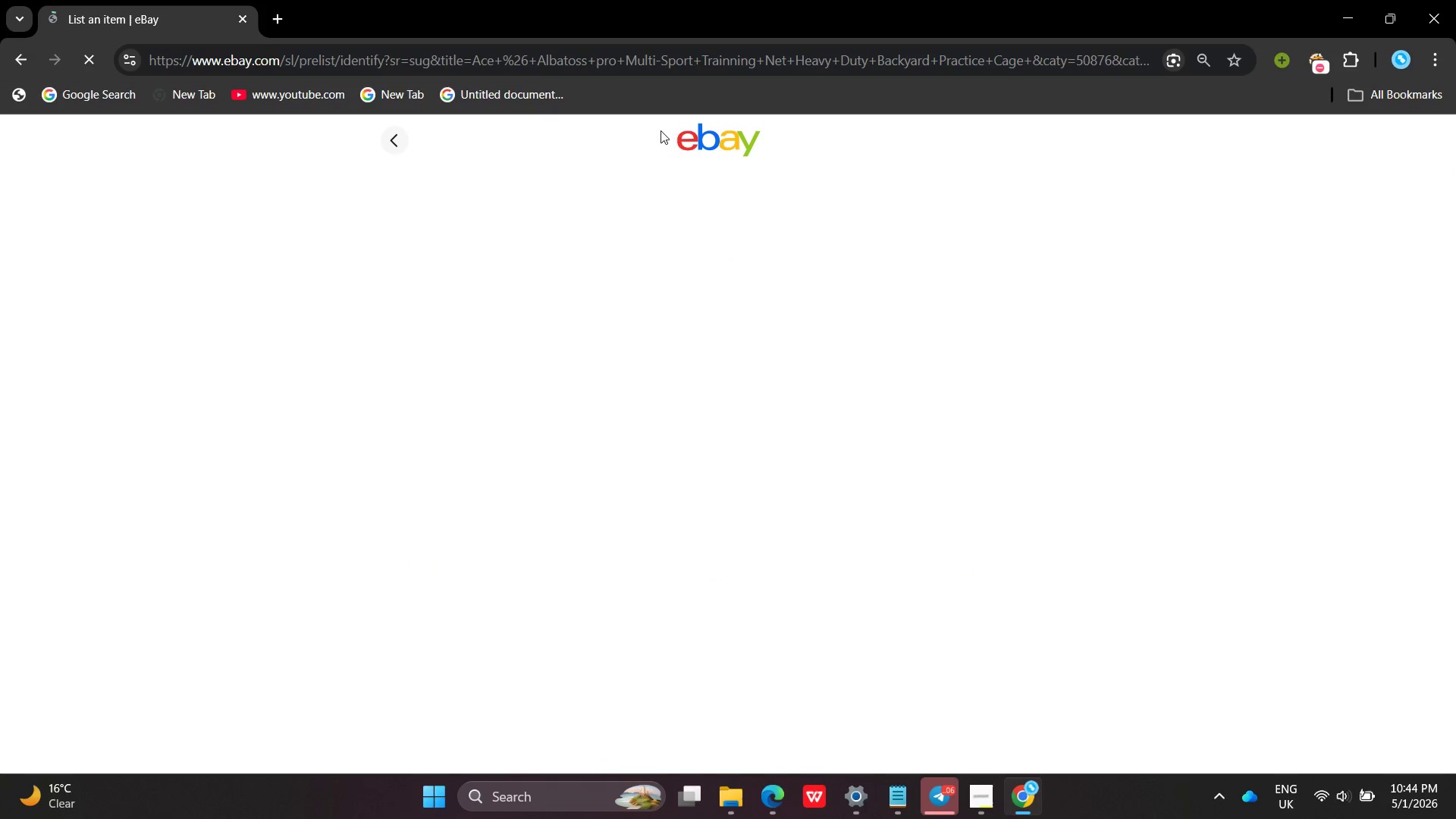 
left_click([526, 231])
 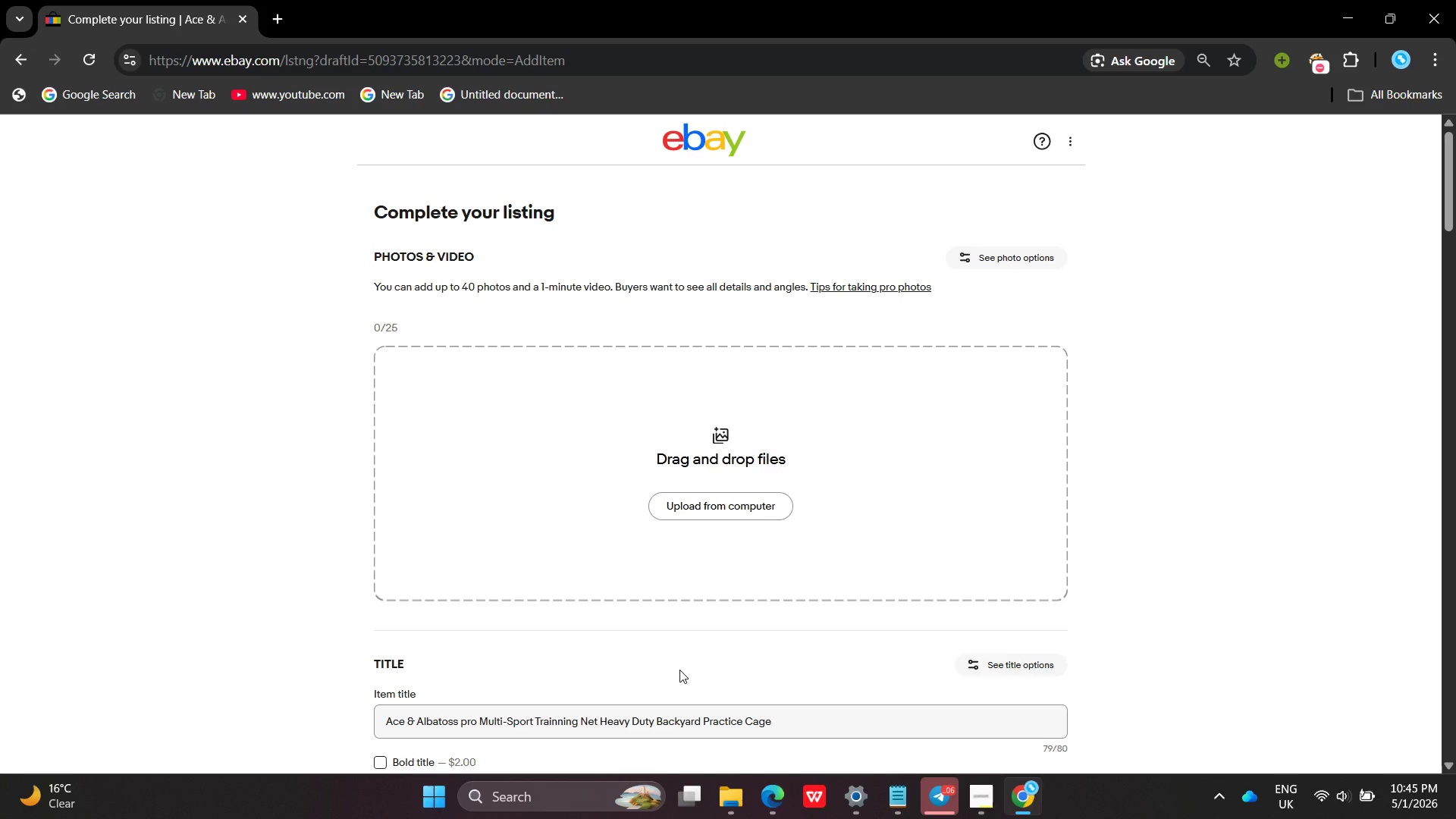 
wait(17.95)
 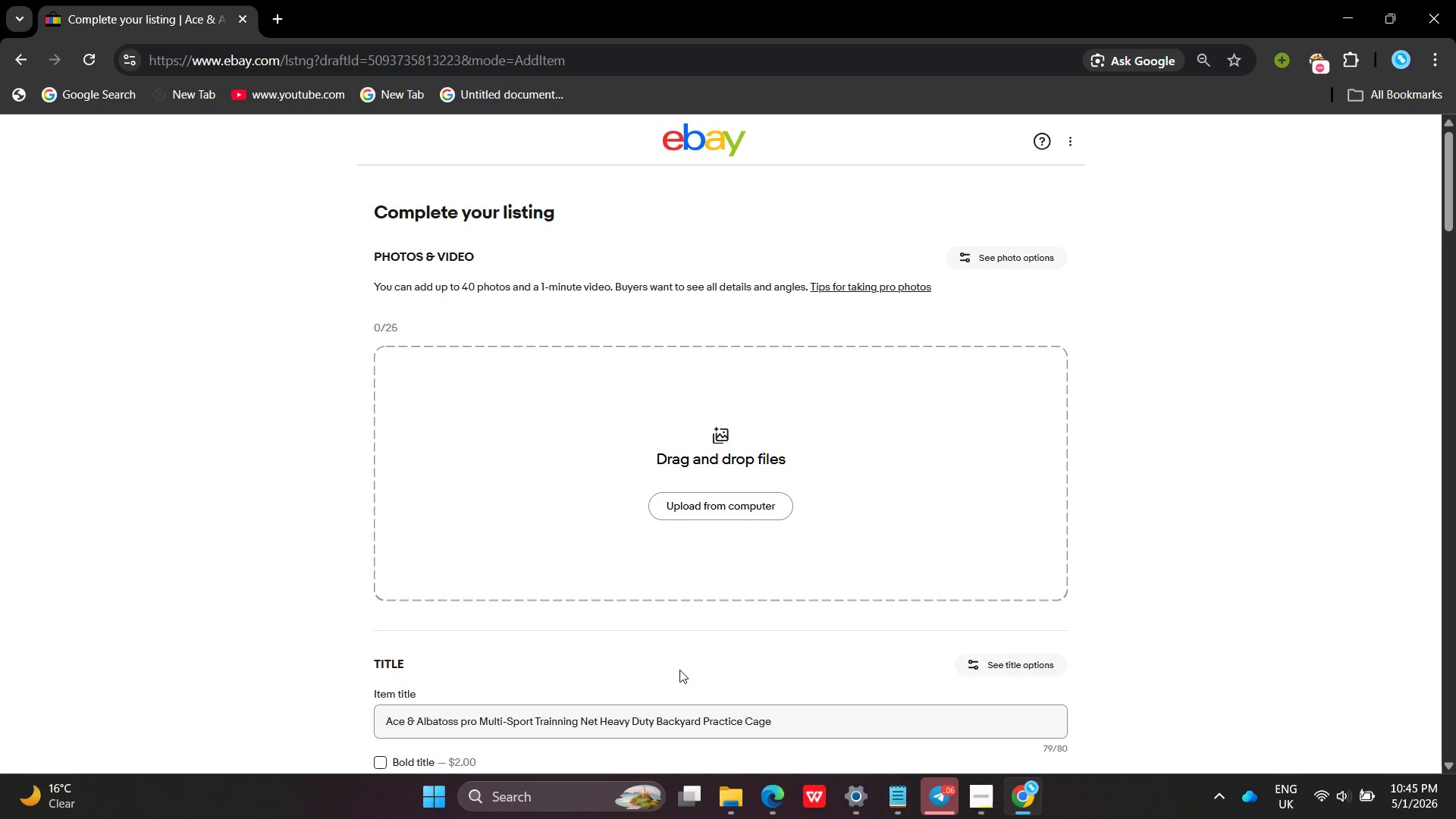 
left_click([679, 524])
 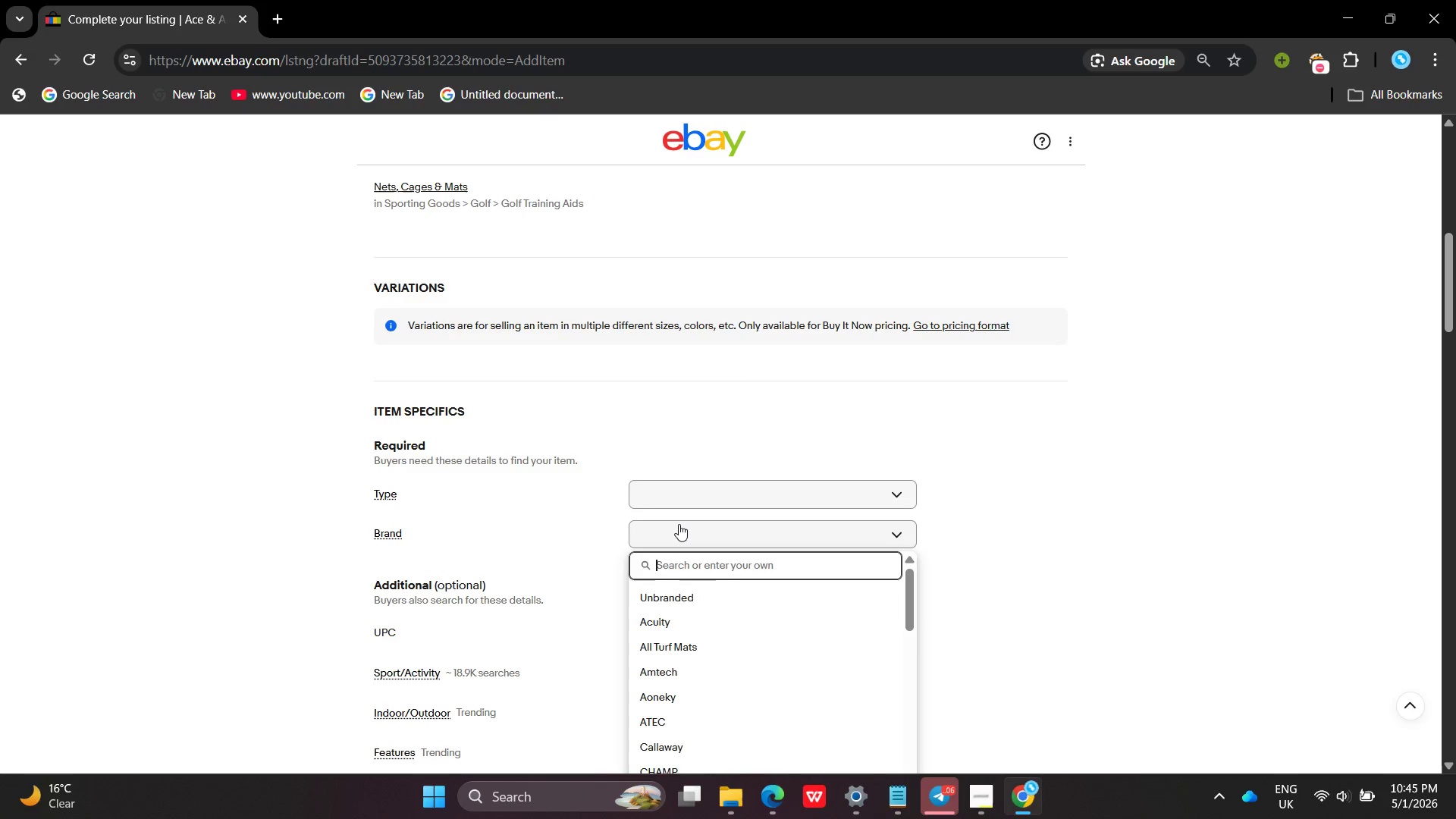 
type(Ace & Albatross )
 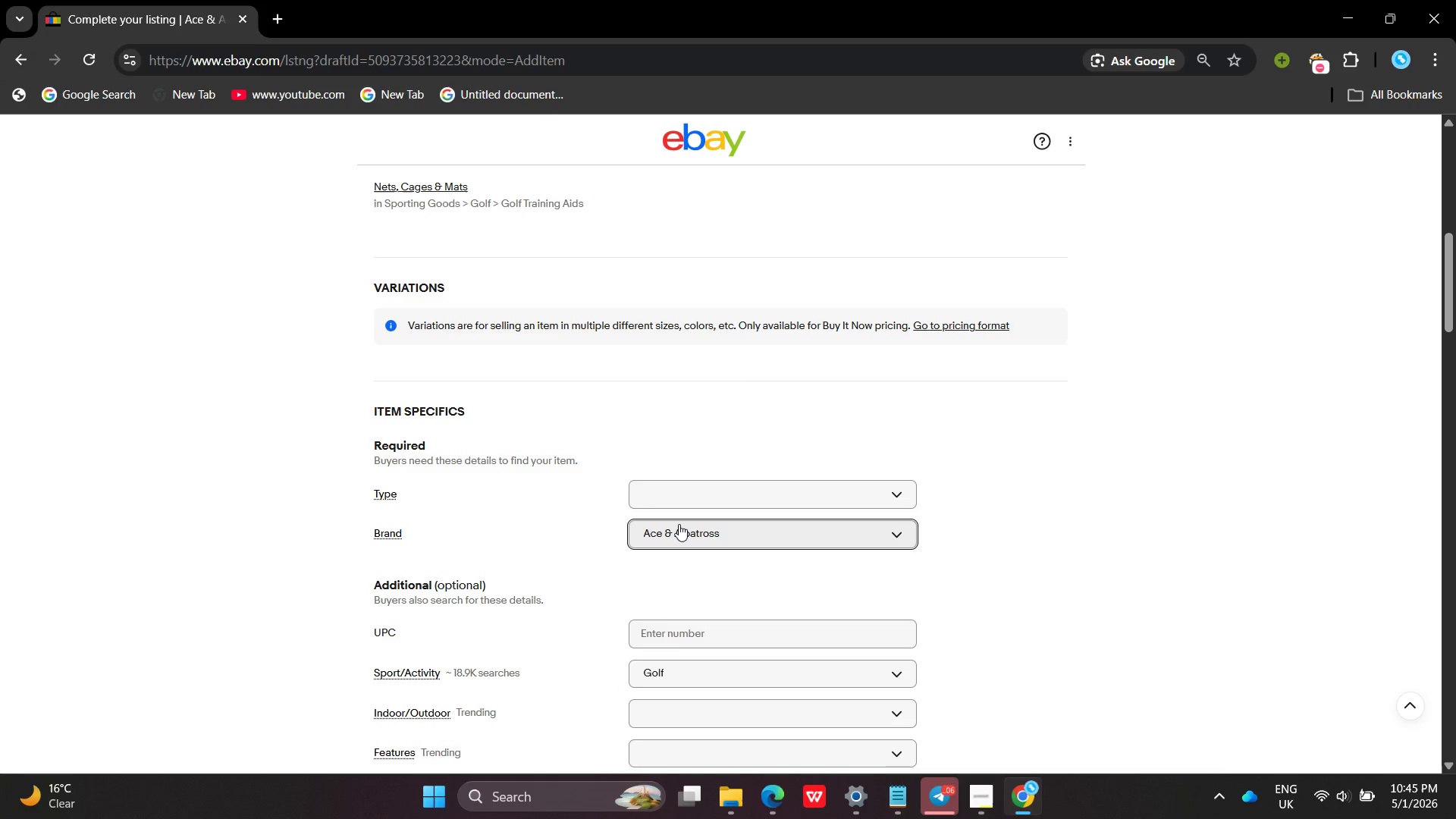 
key(Enter)
 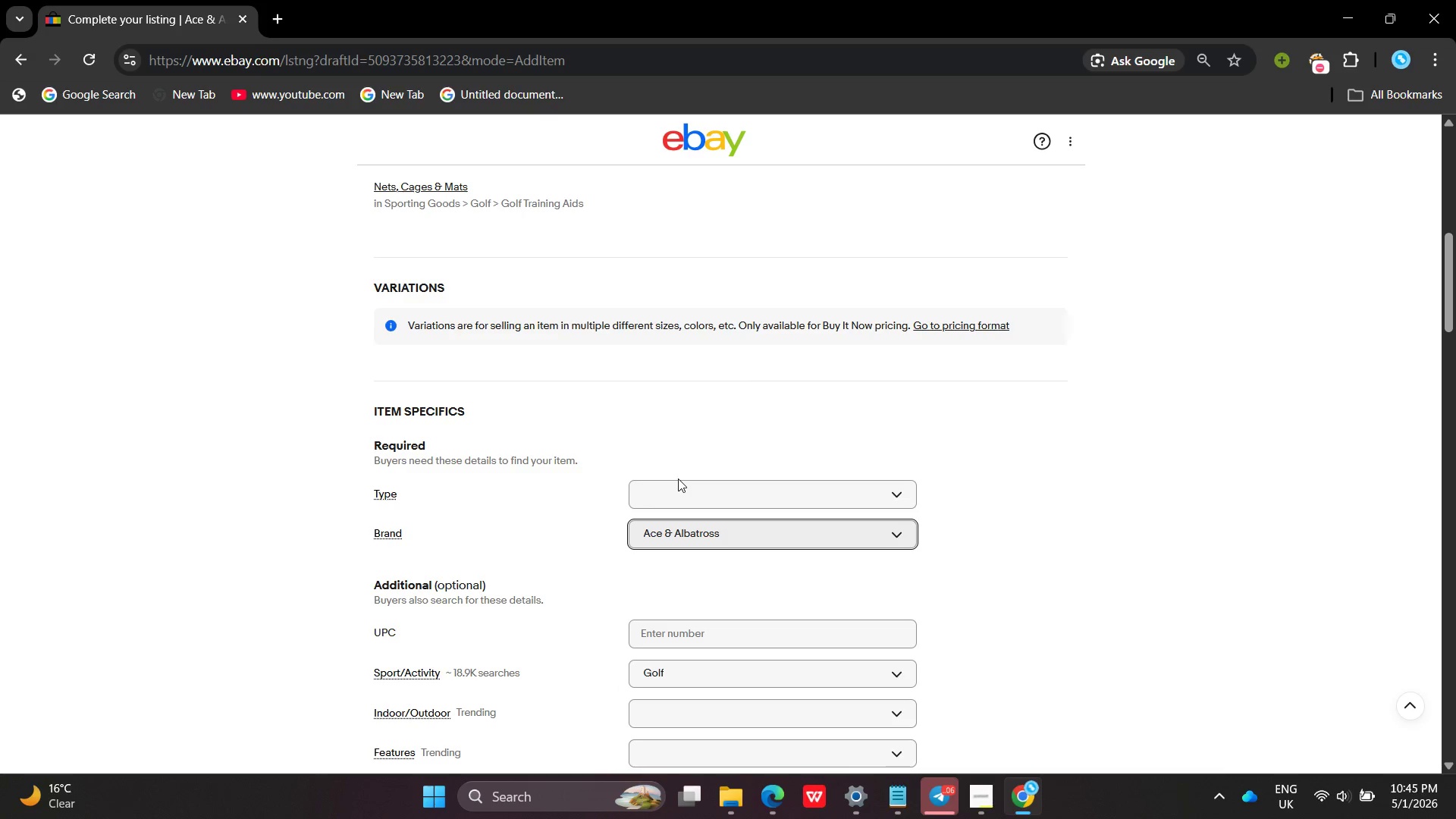 
left_click([676, 476])
 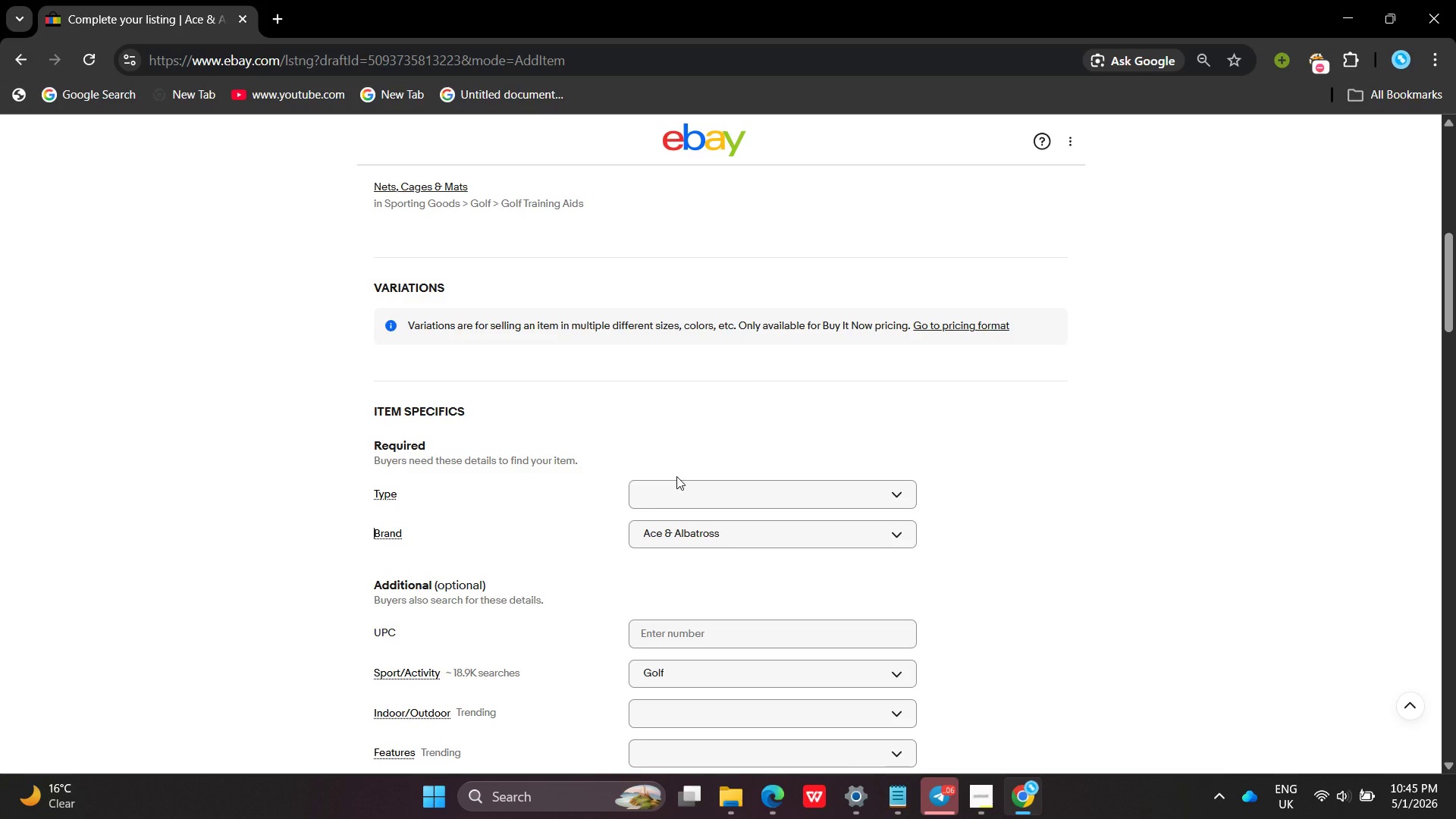 
type(Mul)
 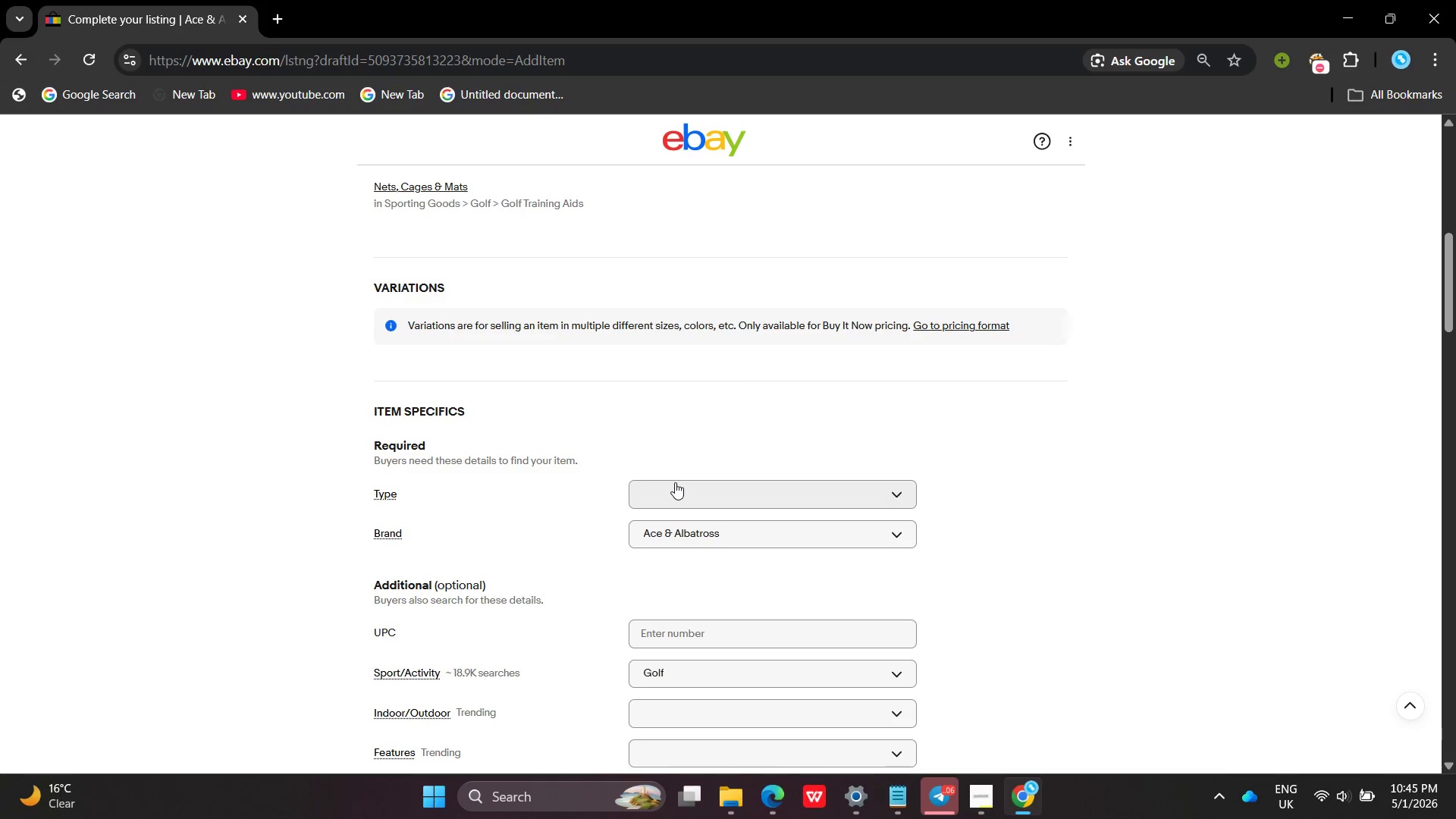 
left_click([675, 482])
 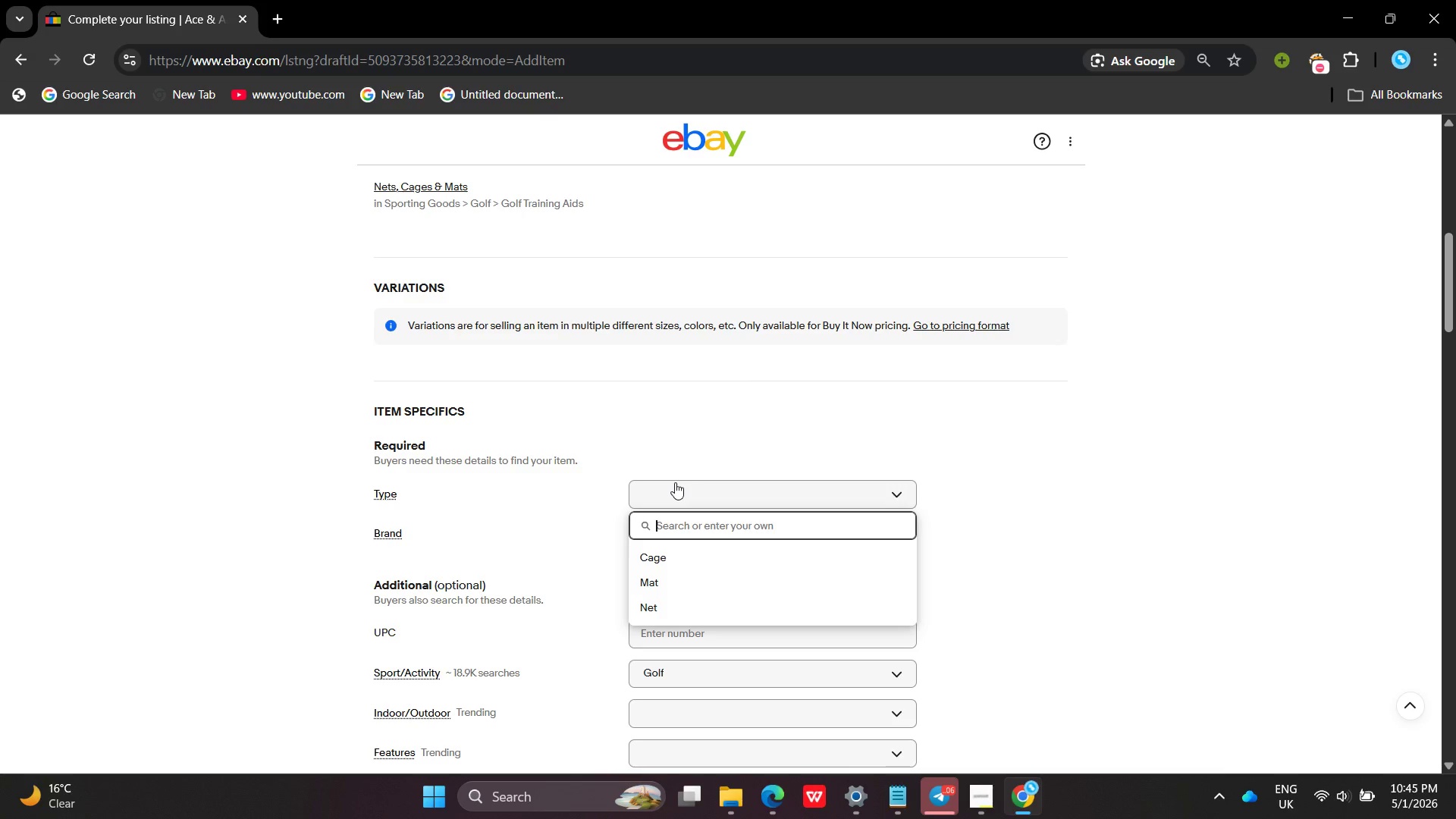 
type(Multi-Sport Net)
 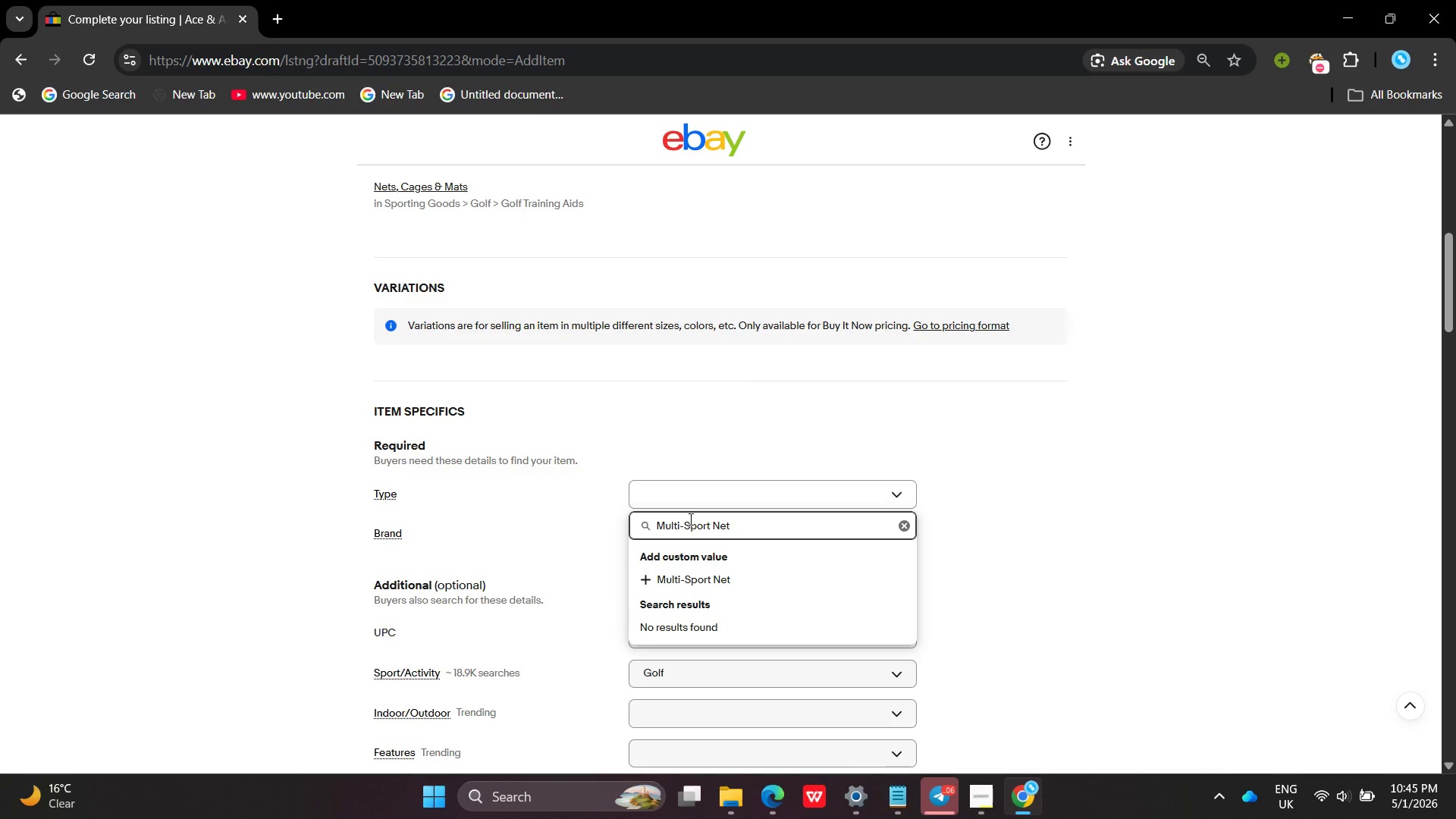 
left_click([707, 572])
 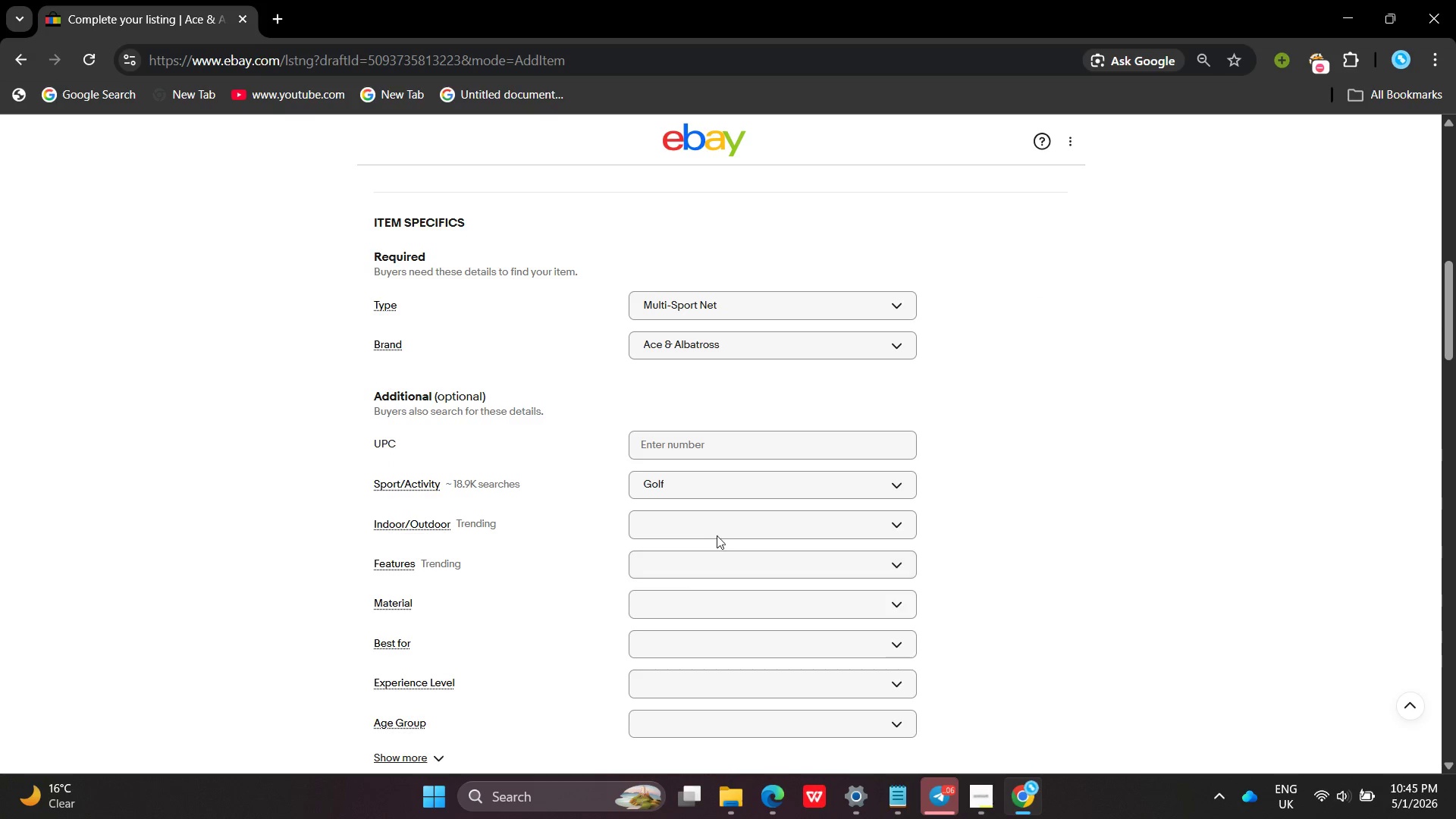 
left_click([718, 526])
 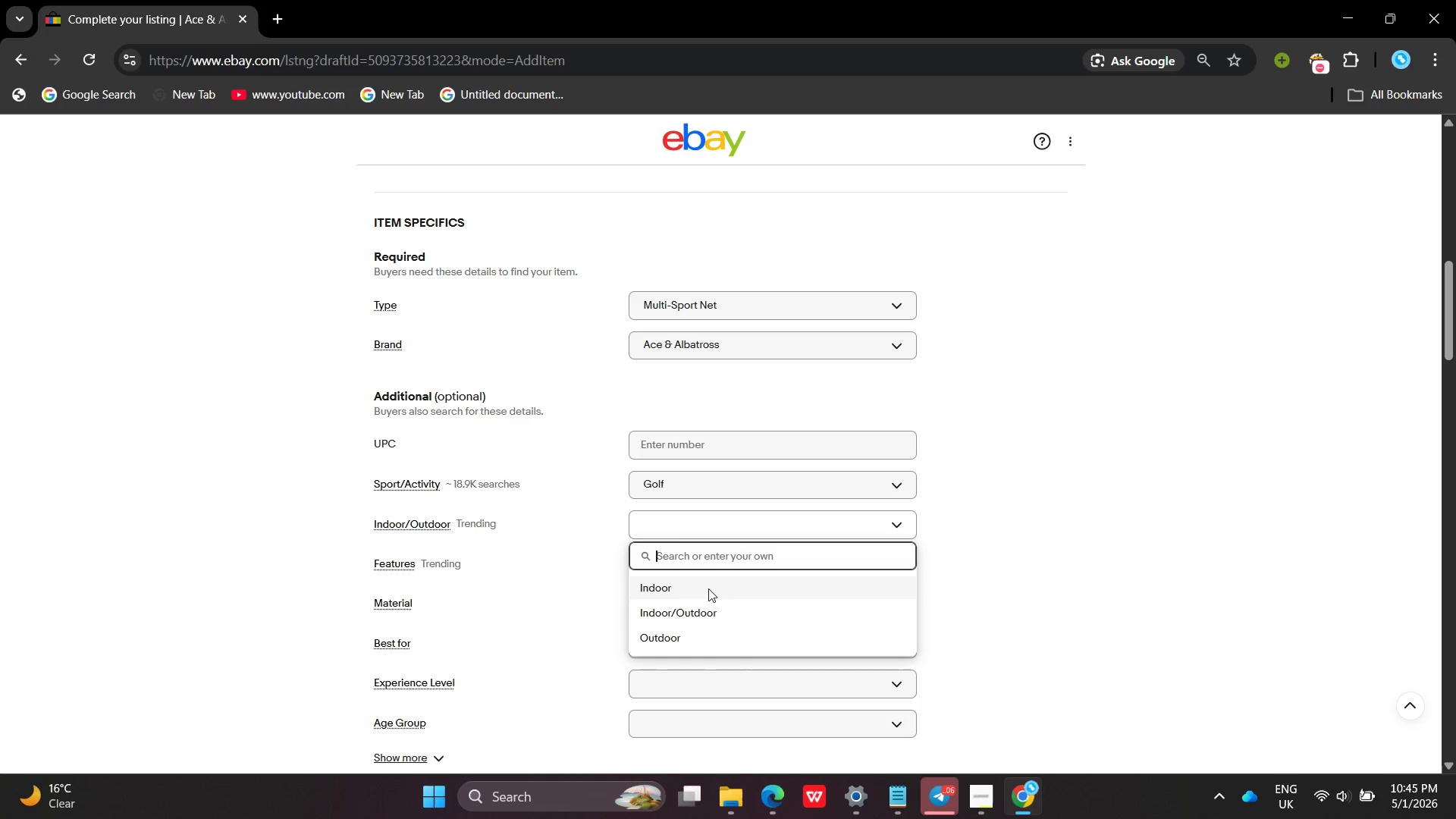 
left_click([712, 623])
 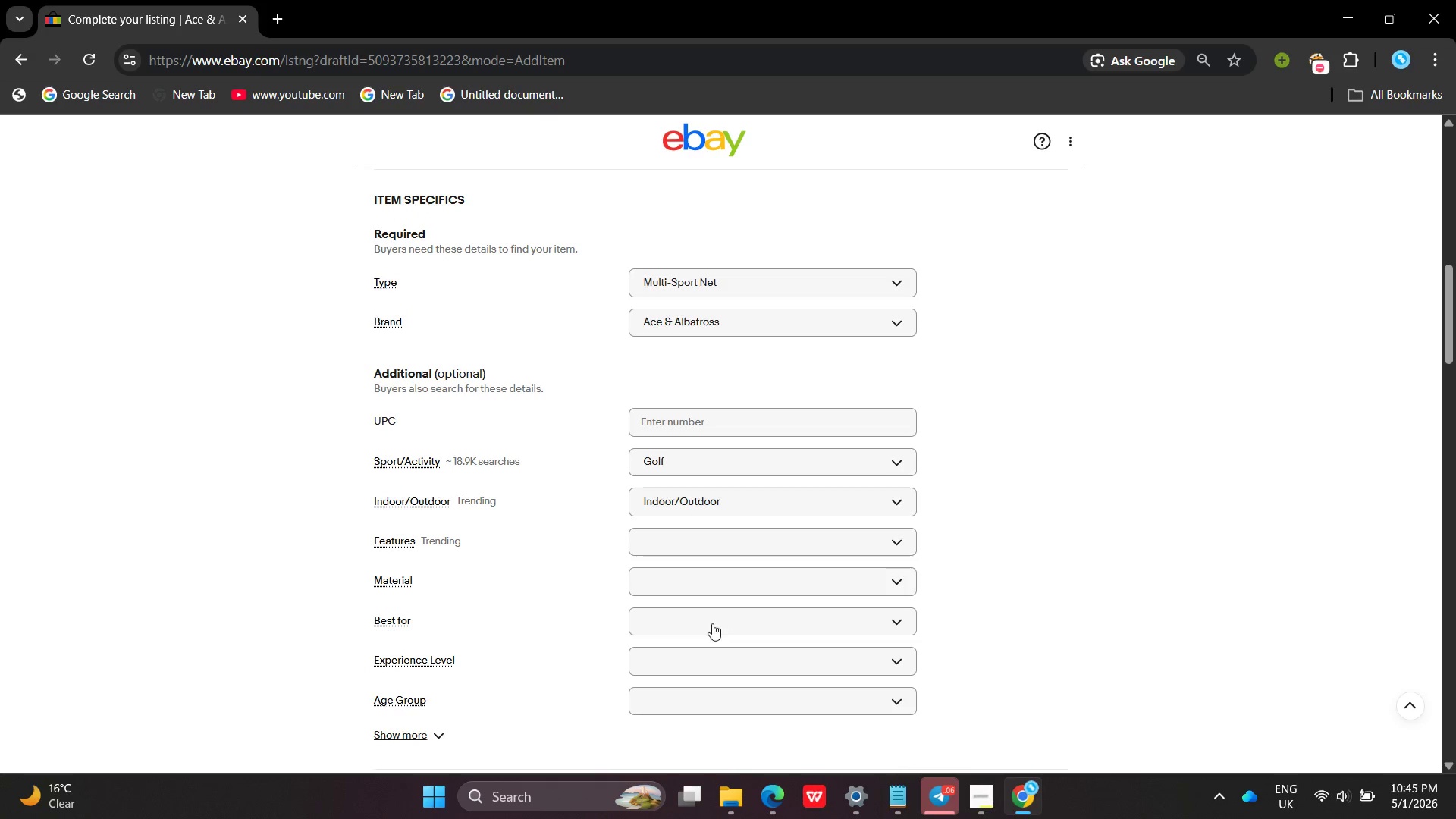 
left_click([711, 543])
 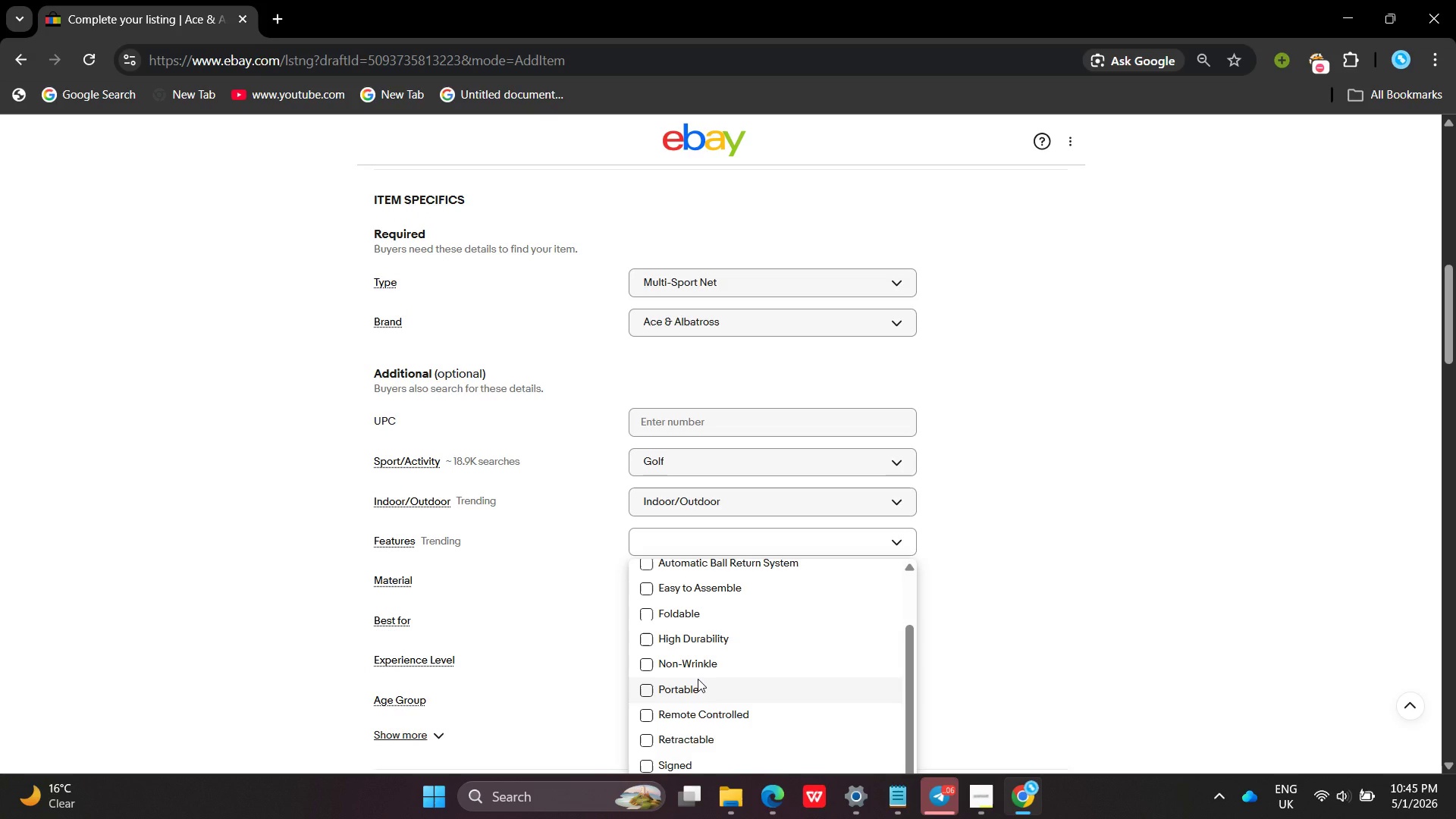 
wait(10.36)
 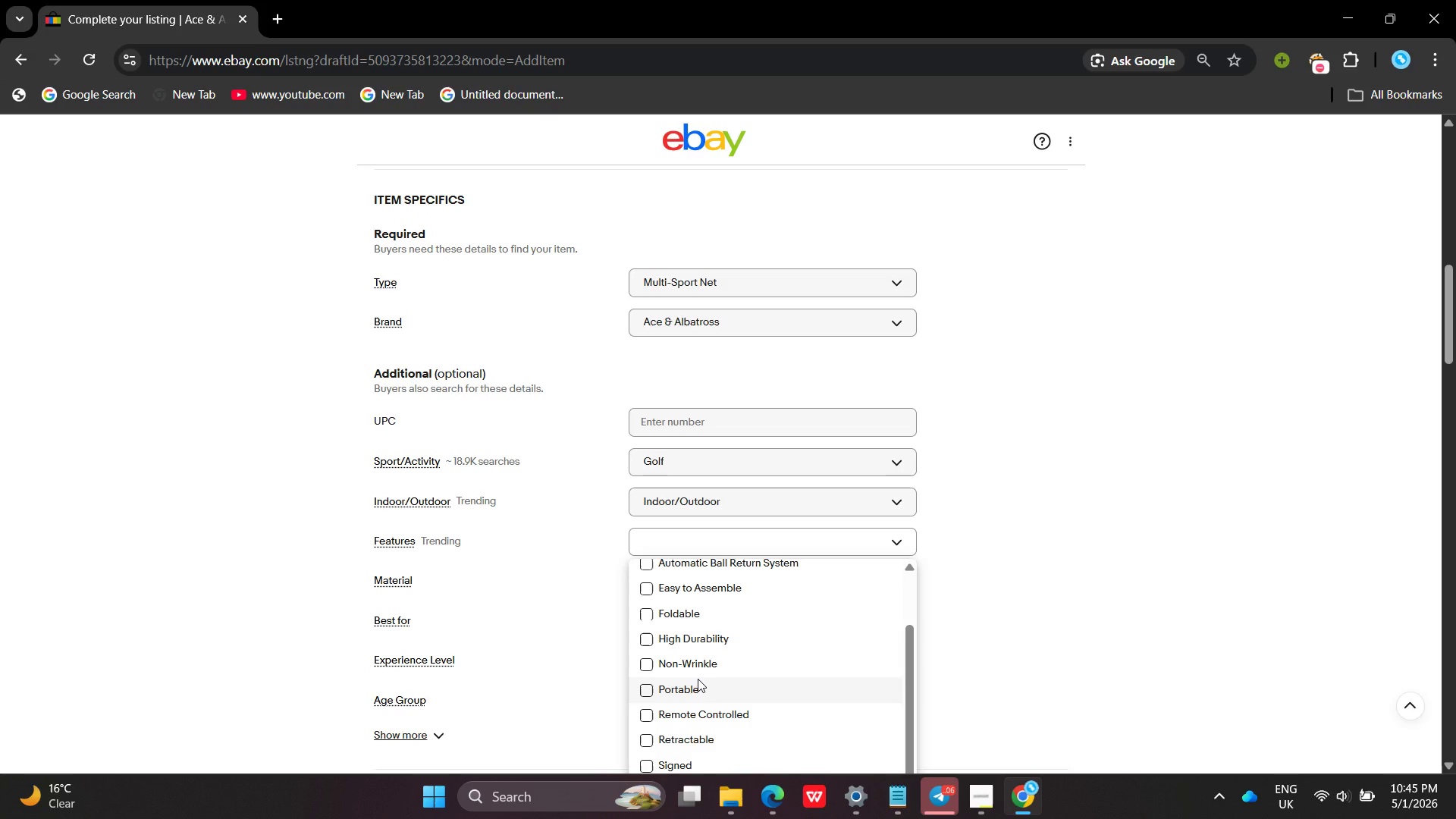 
left_click([651, 640])
 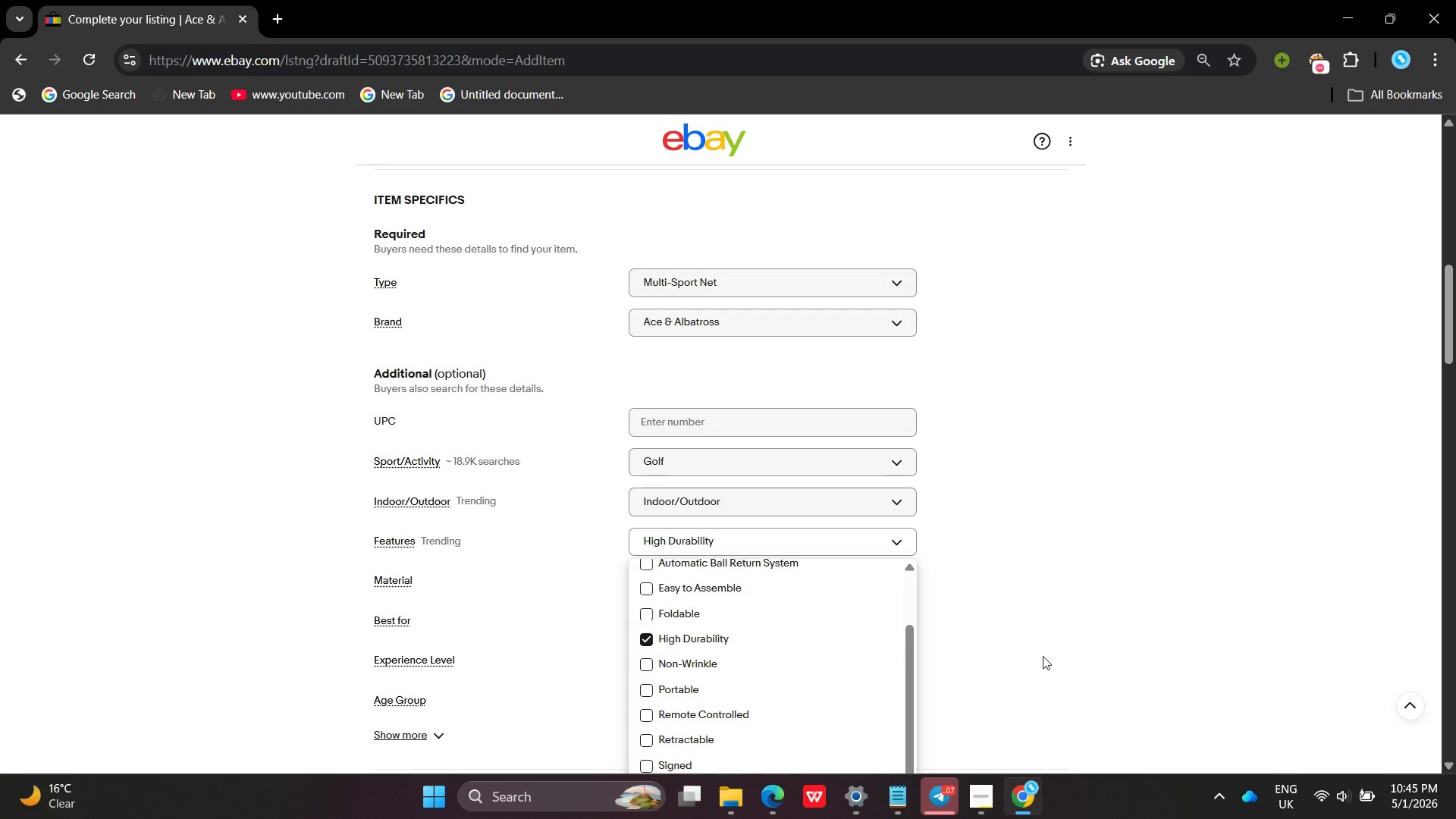 
left_click([1043, 656])
 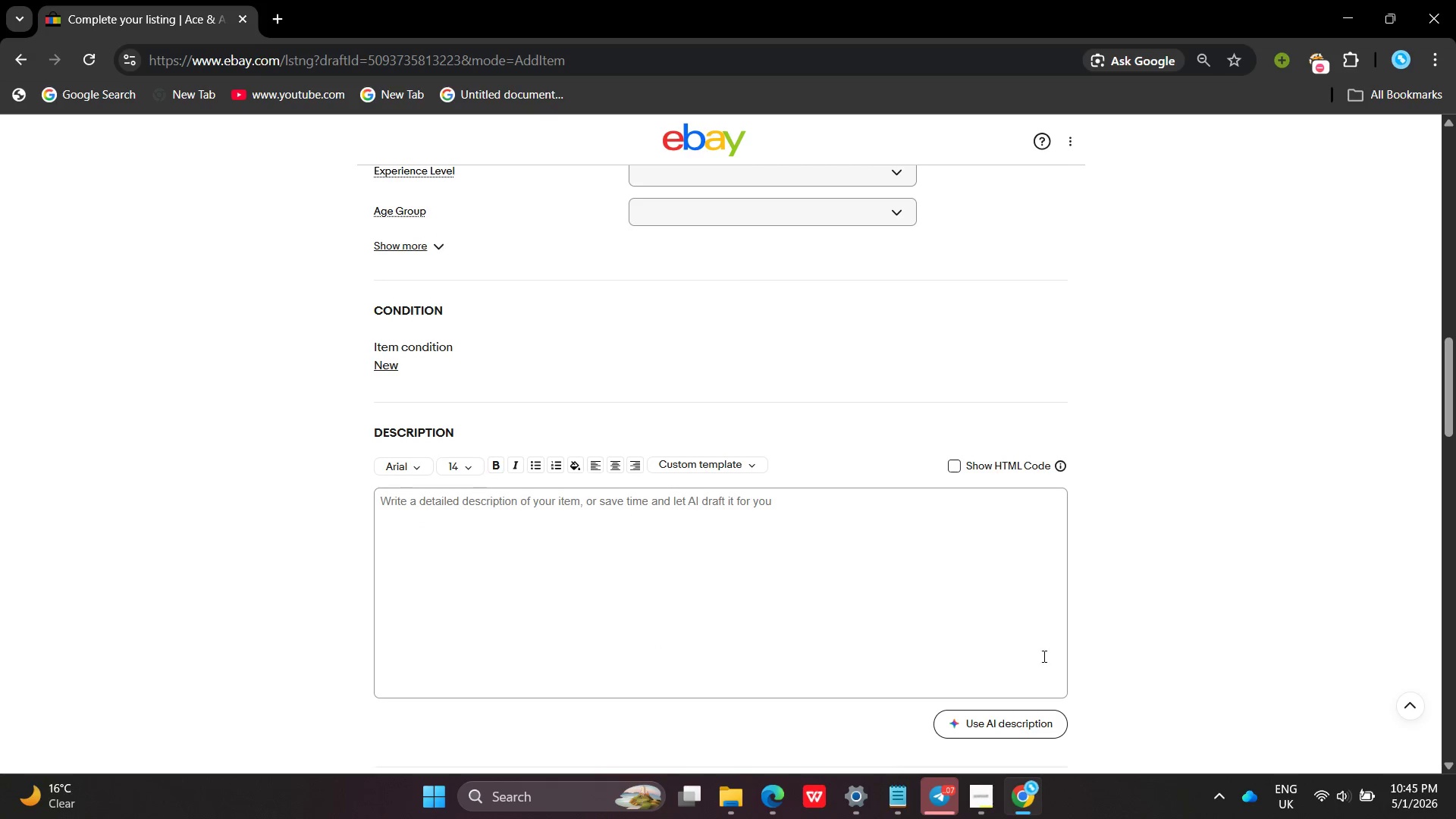 
left_click([783, 631])
 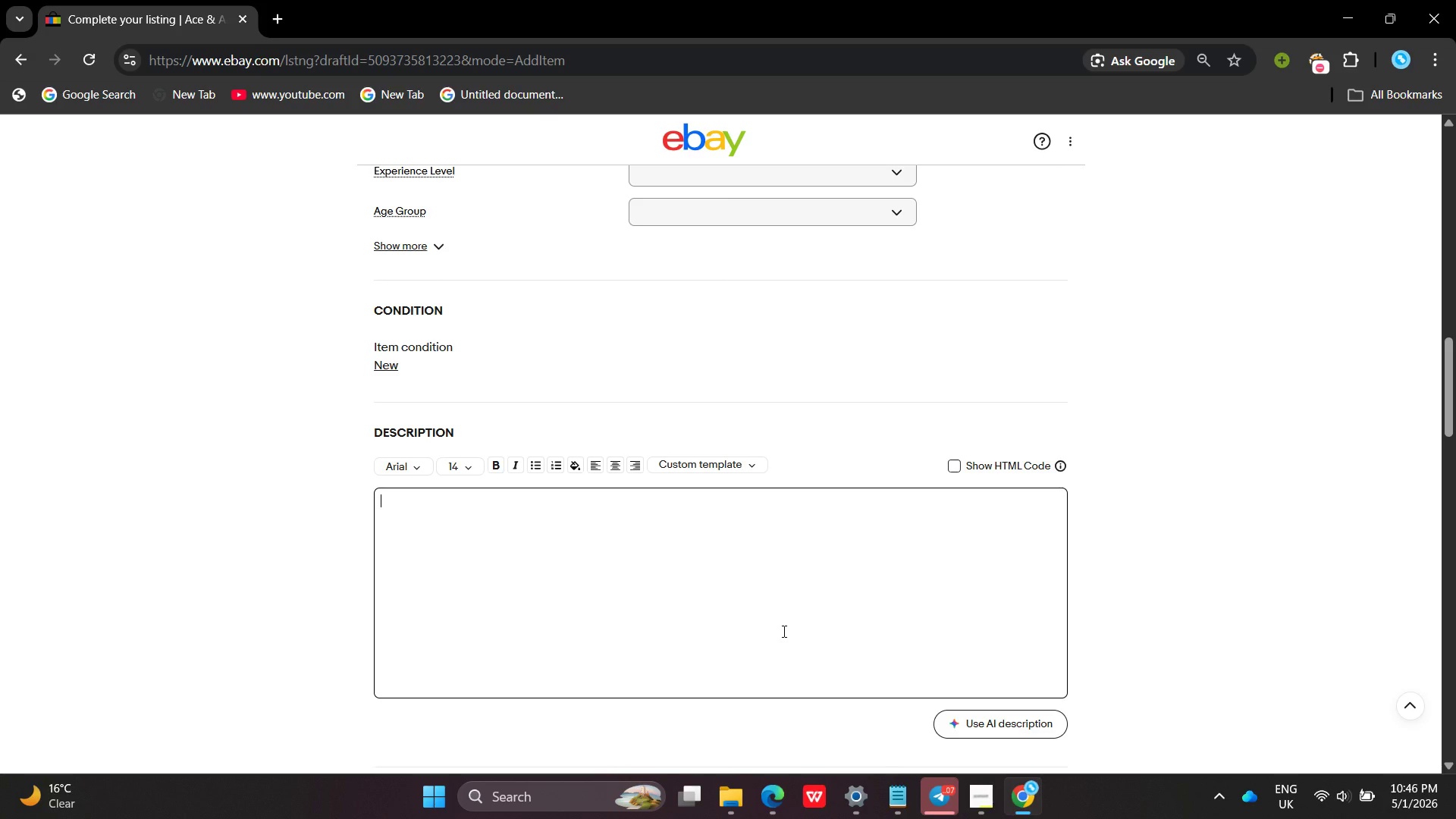 
wait(32.75)
 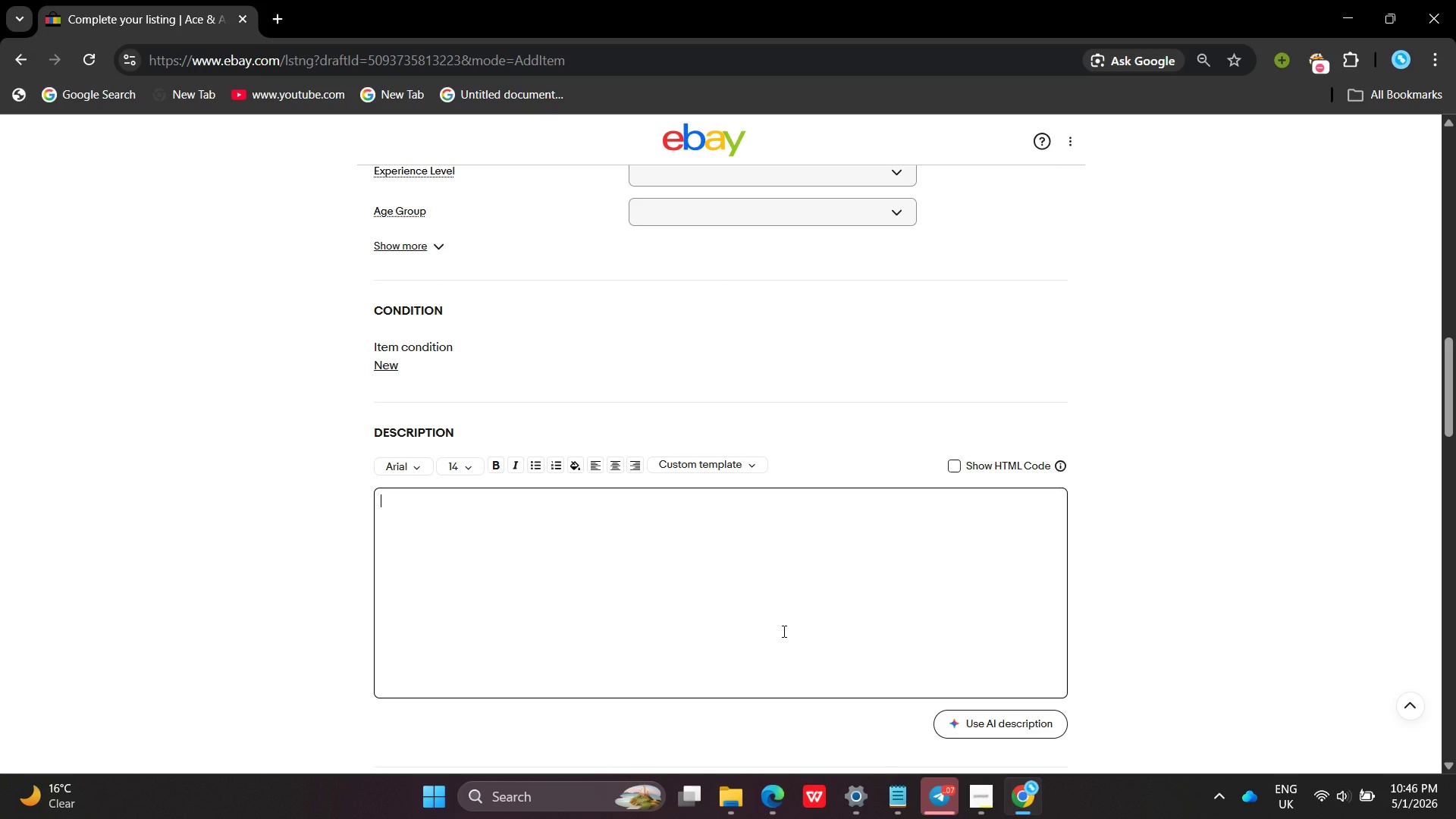 
left_click([981, 791])